 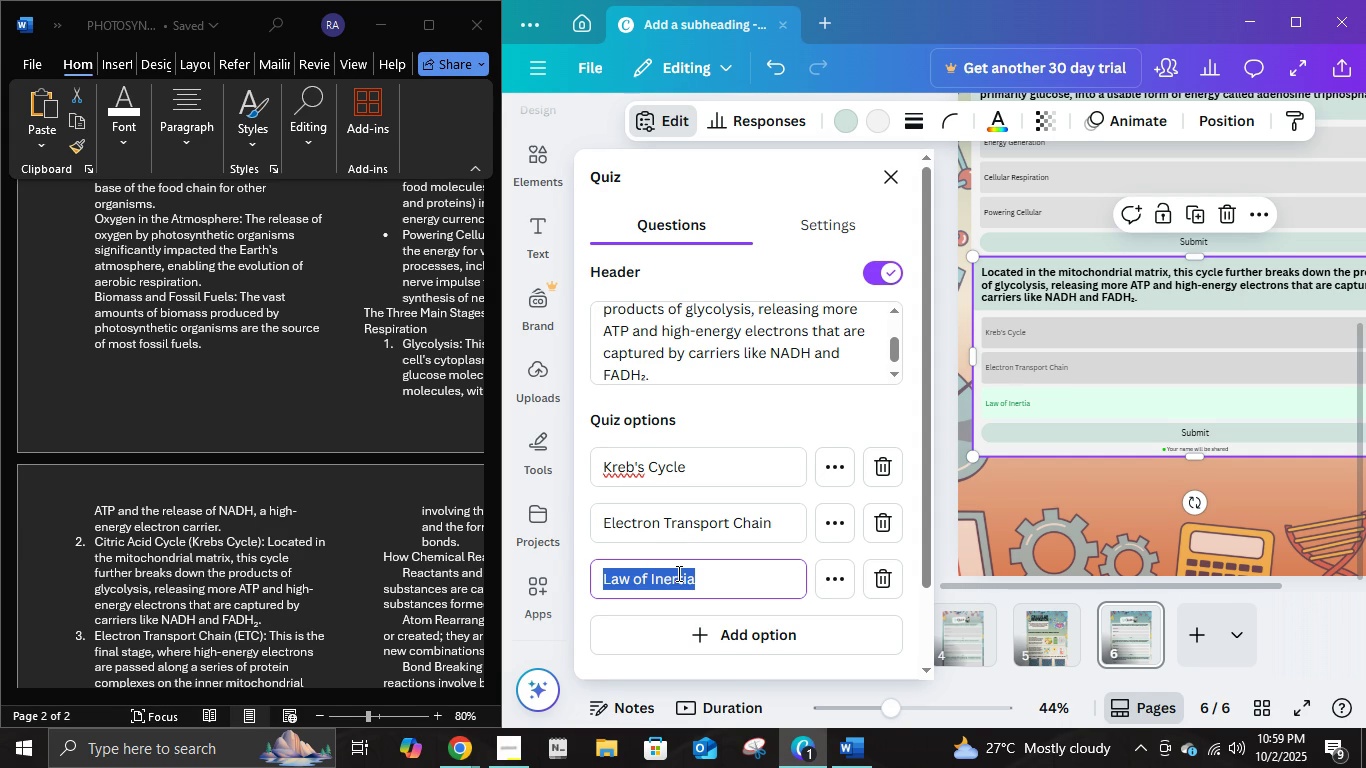 
type(Glycolysis)
 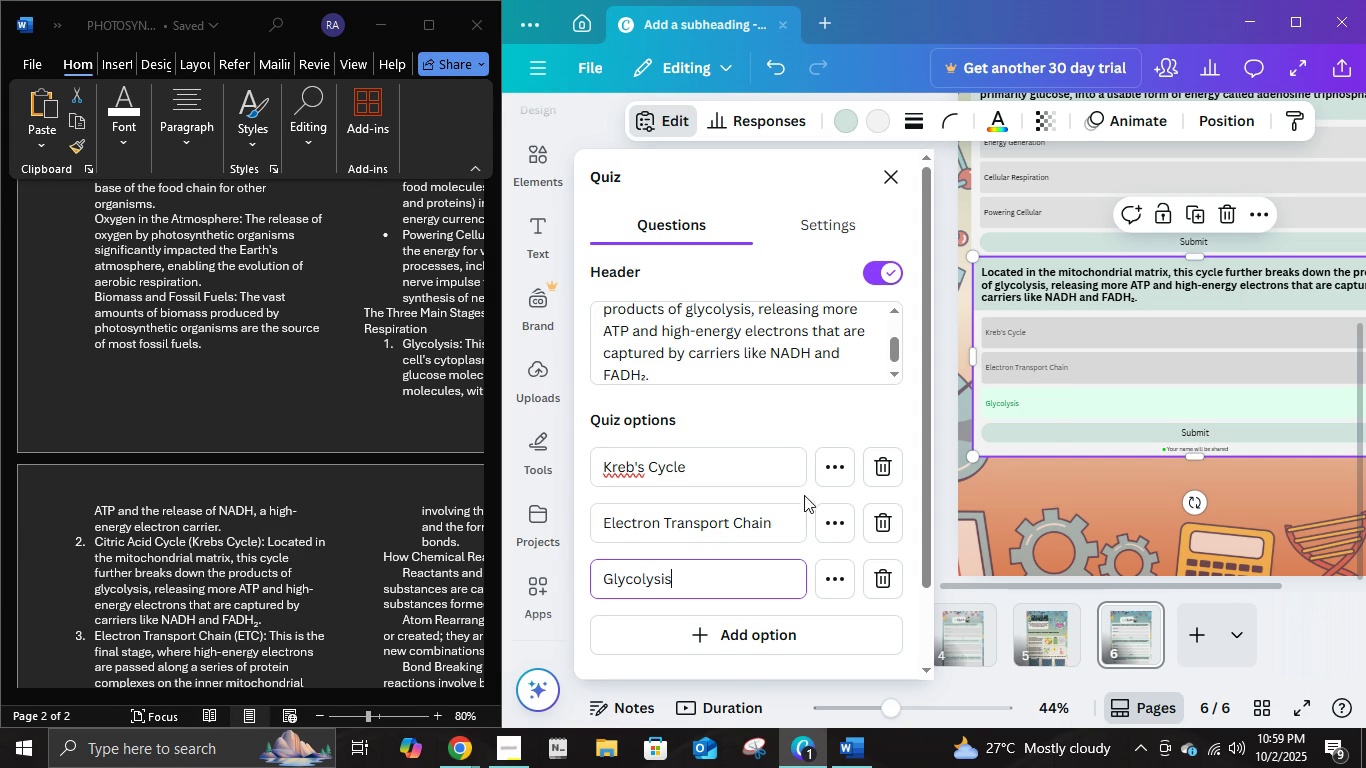 
left_click([834, 462])
 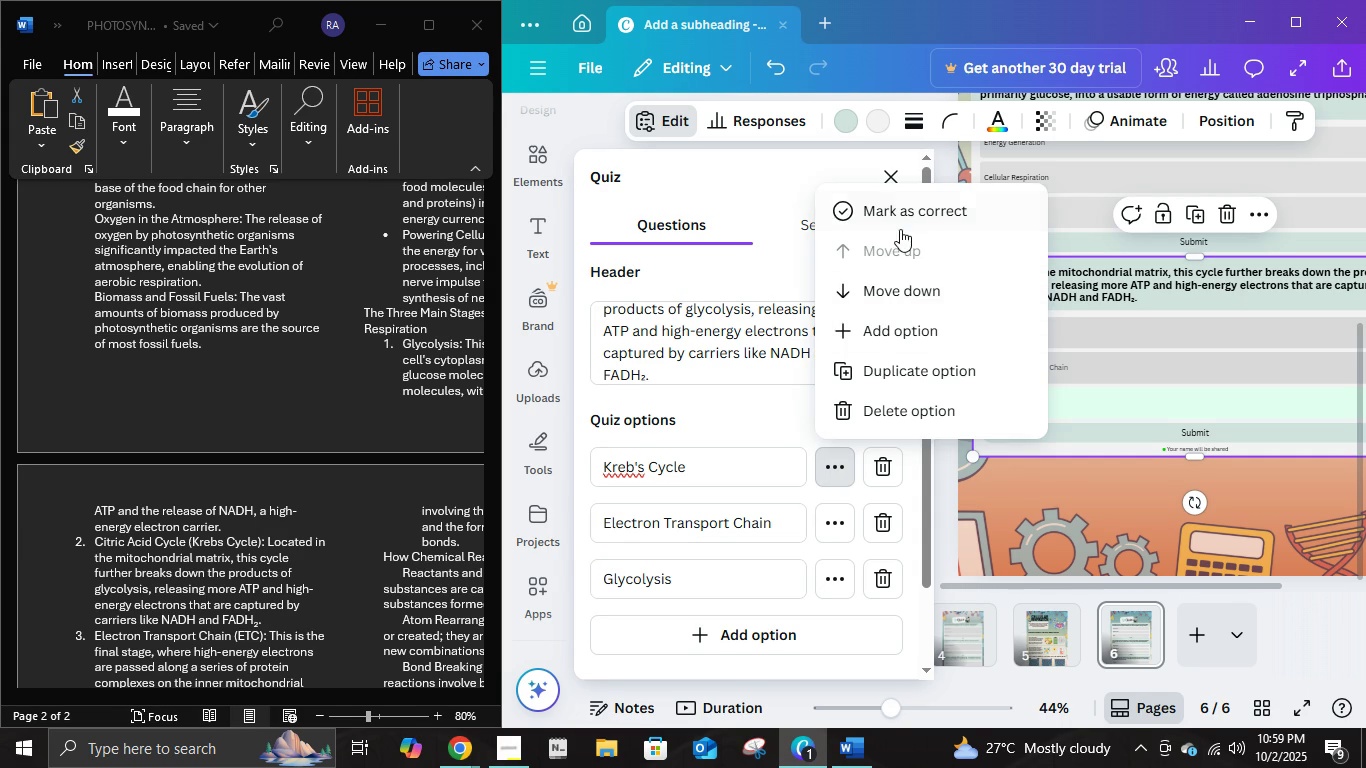 
left_click([901, 228])
 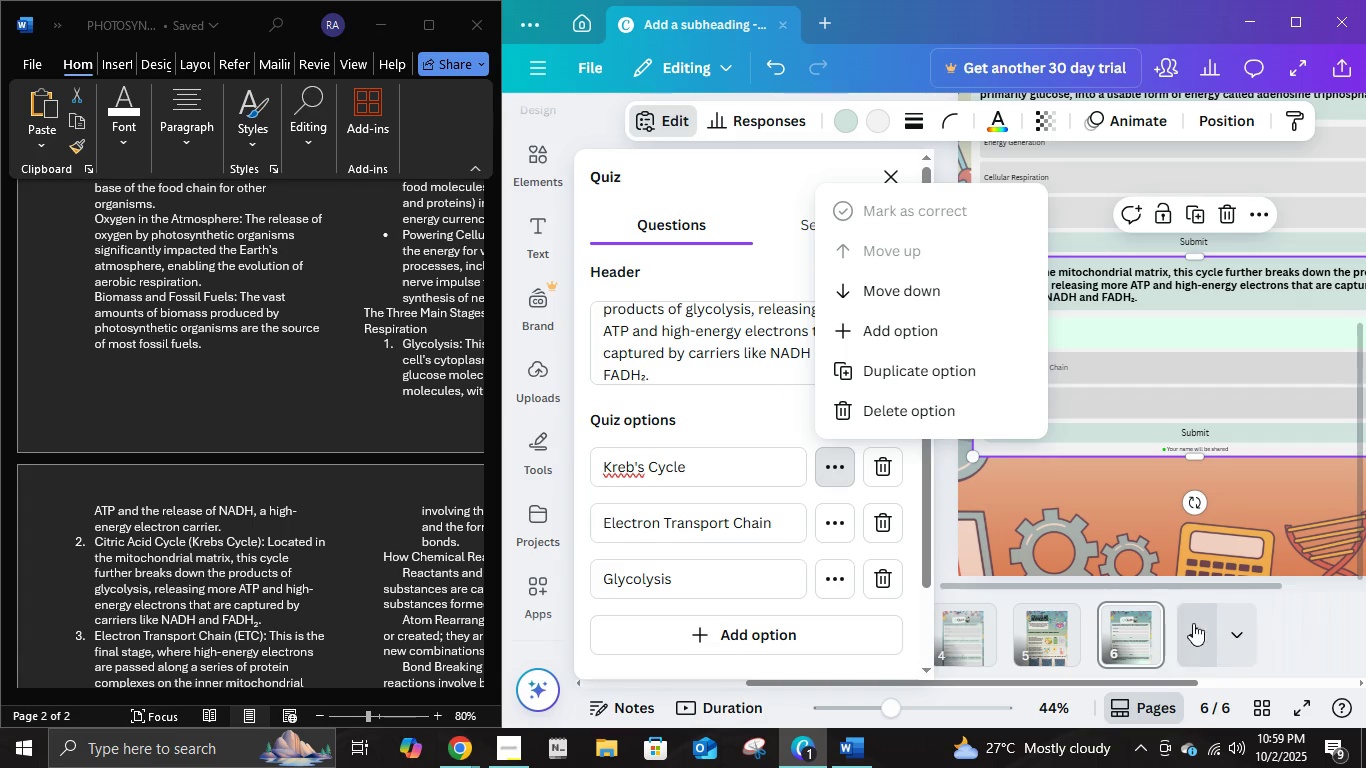 
left_click([1279, 599])
 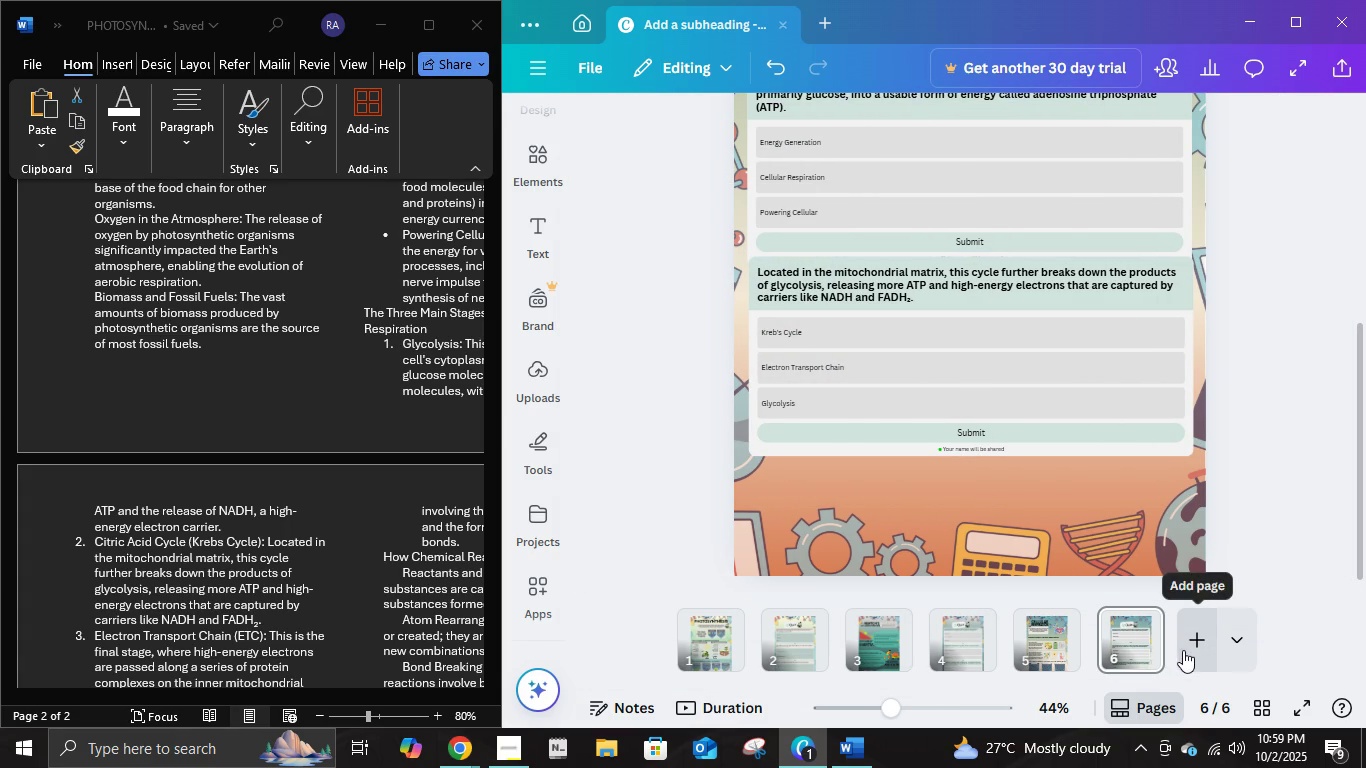 
left_click([1183, 650])